 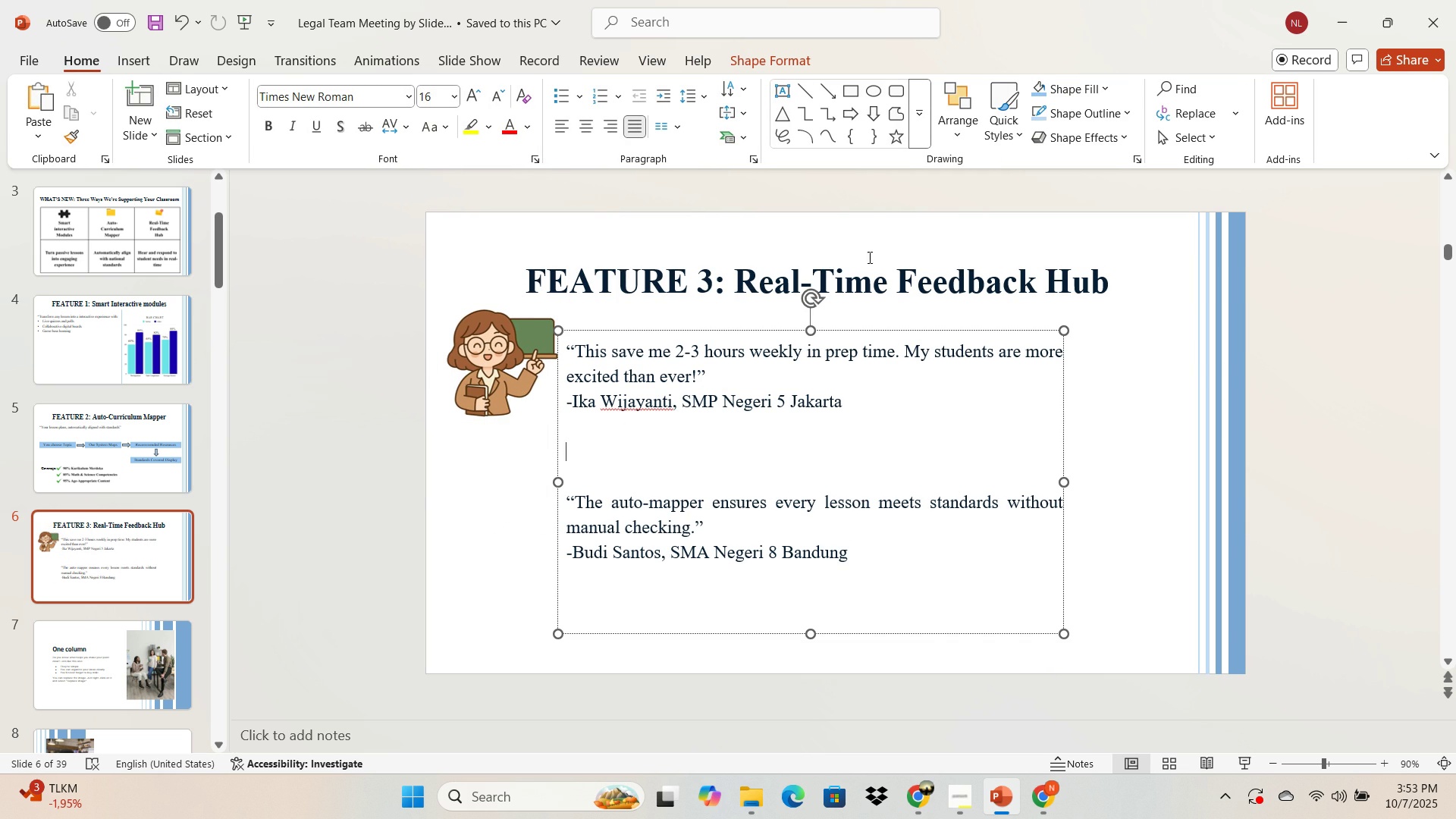 
double_click([157, 102])
 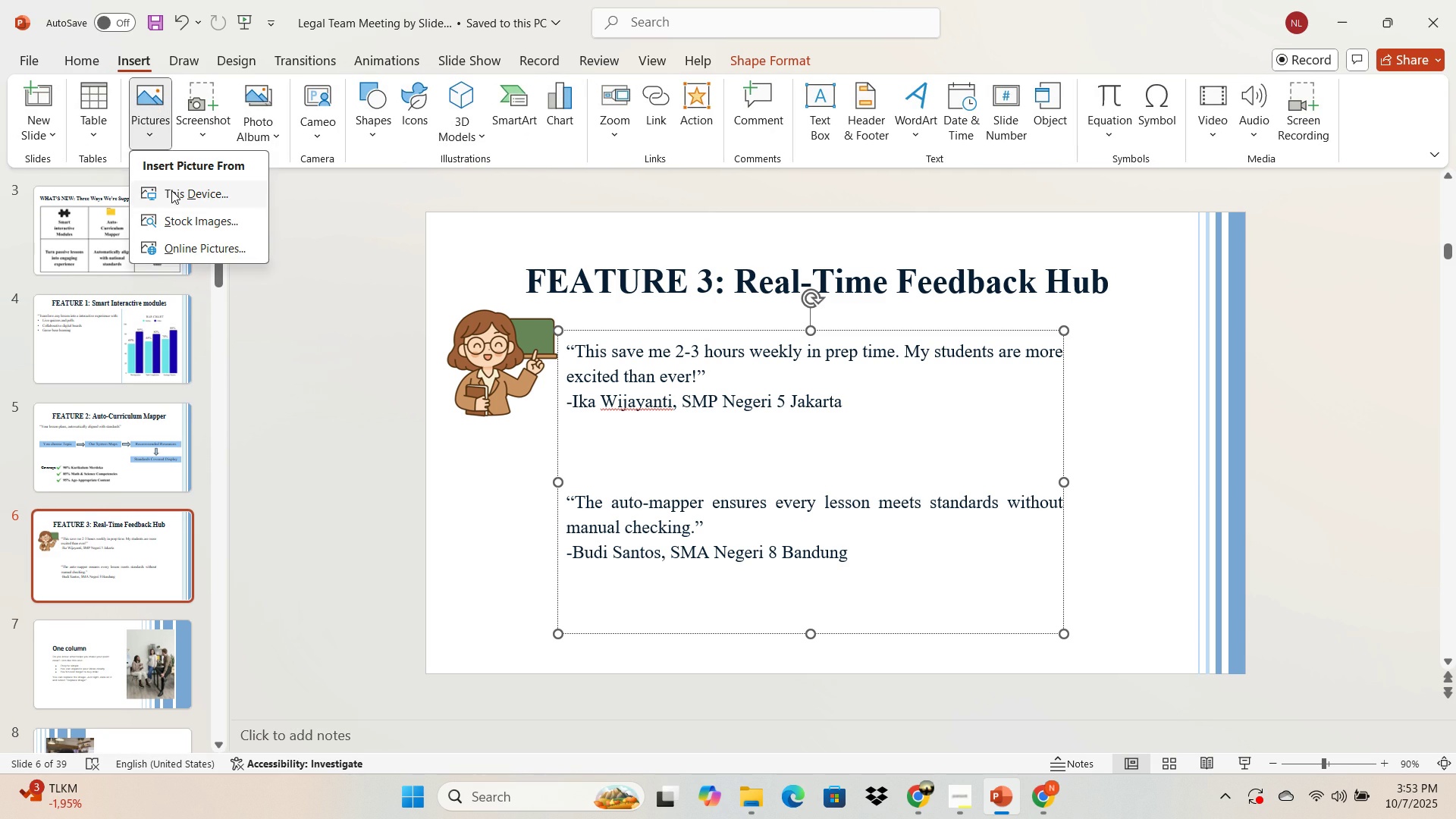 
left_click([171, 190])
 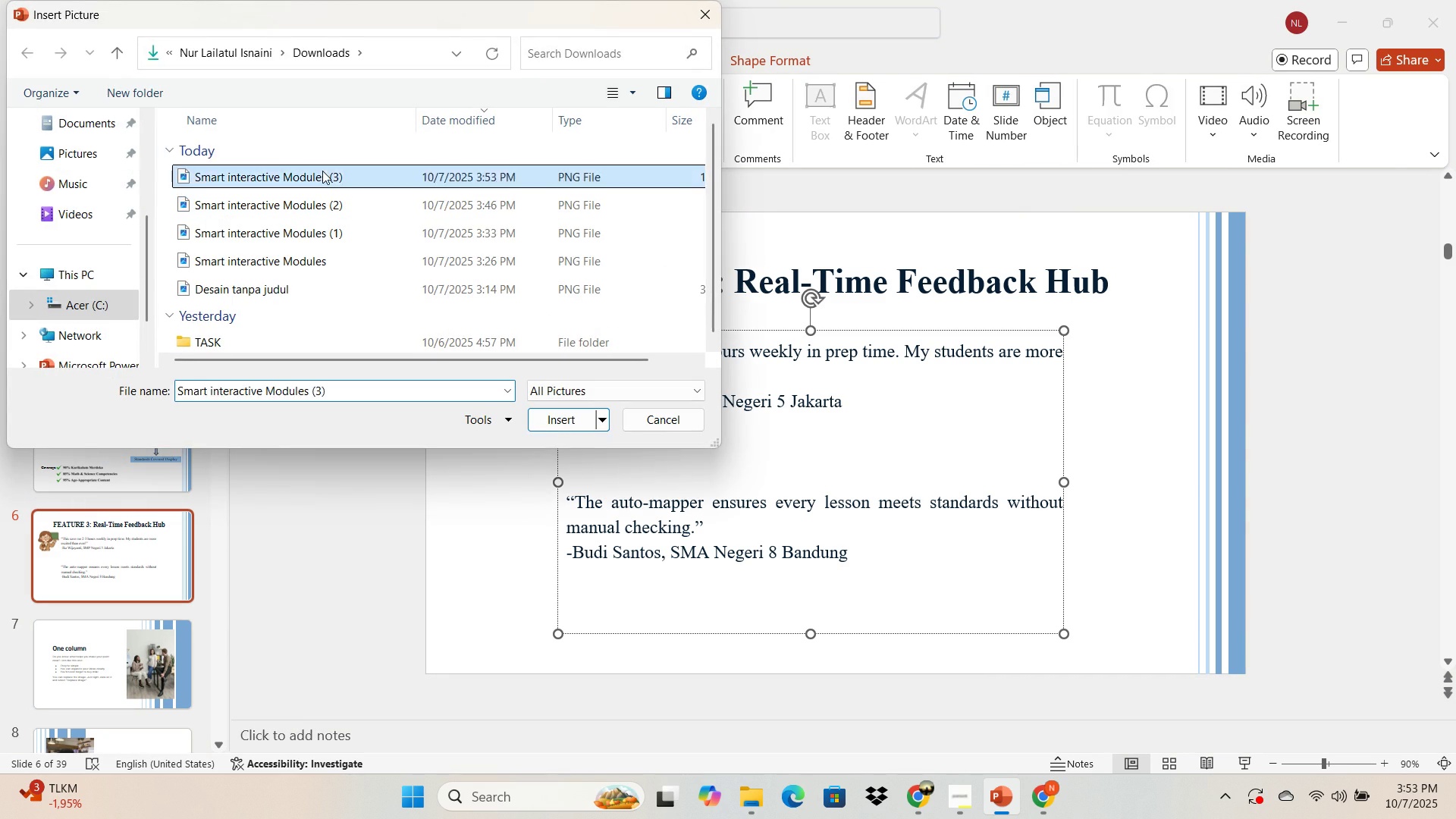 
double_click([322, 171])
 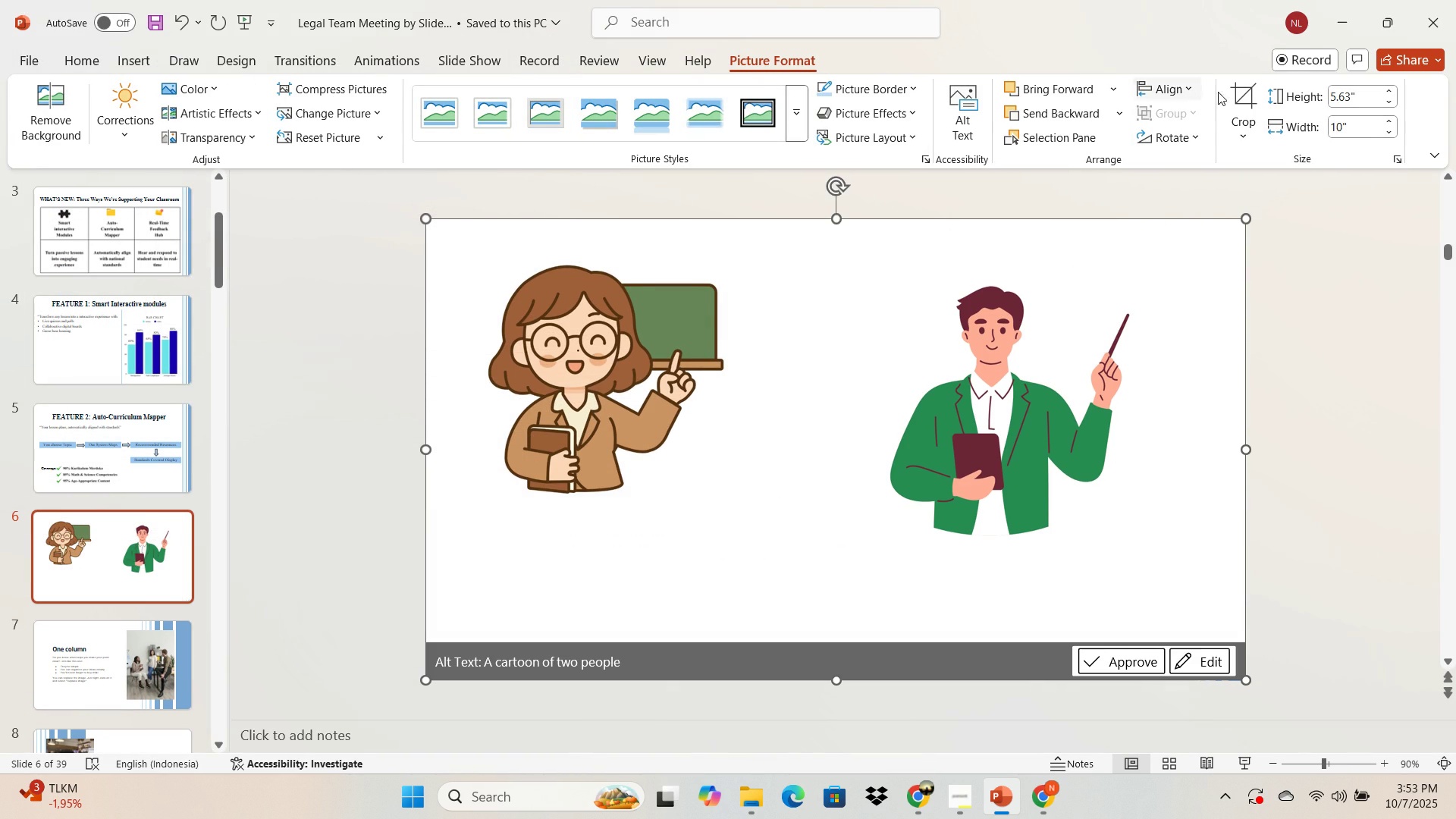 
left_click([1240, 92])